 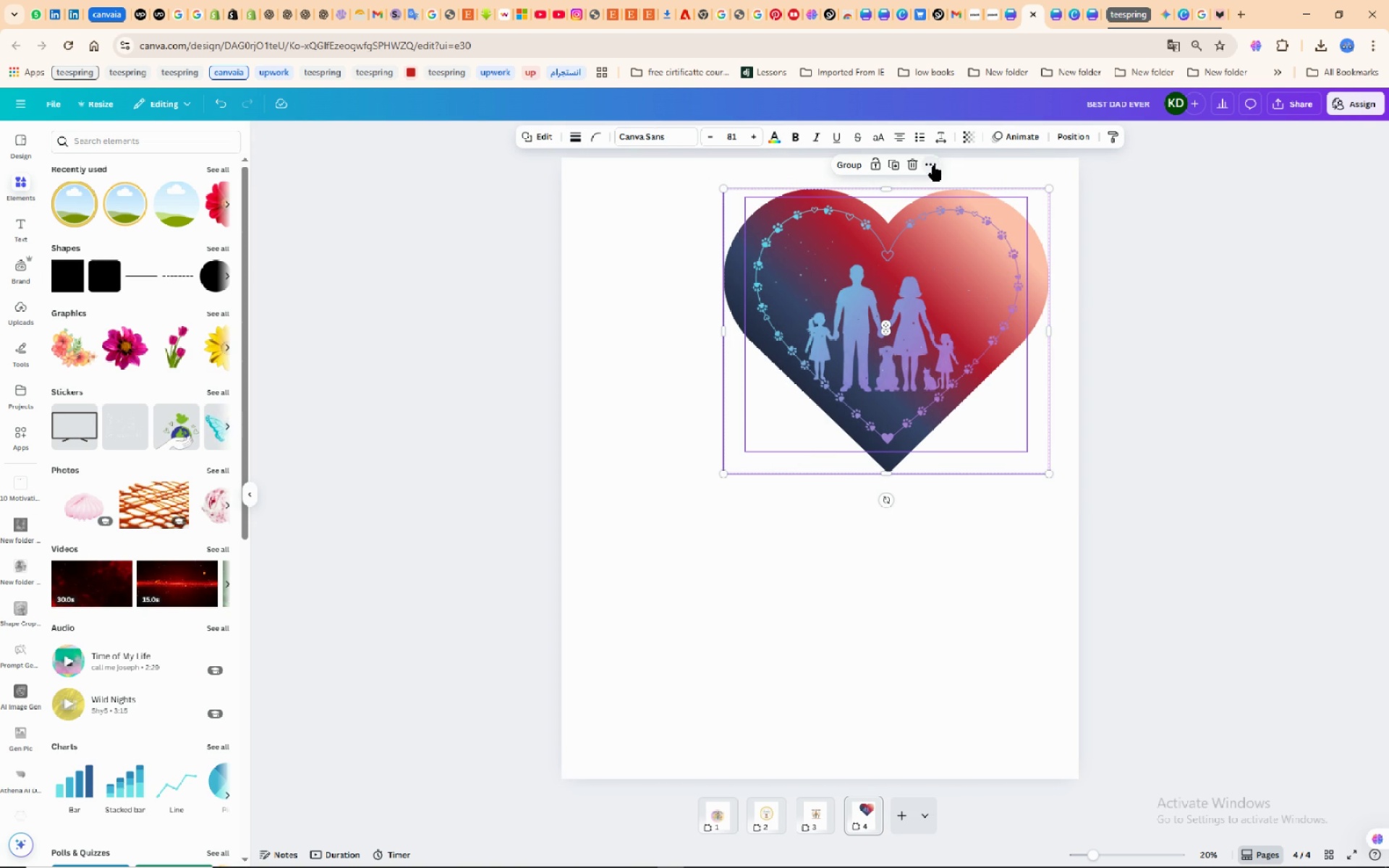 
left_click([1137, 453])
 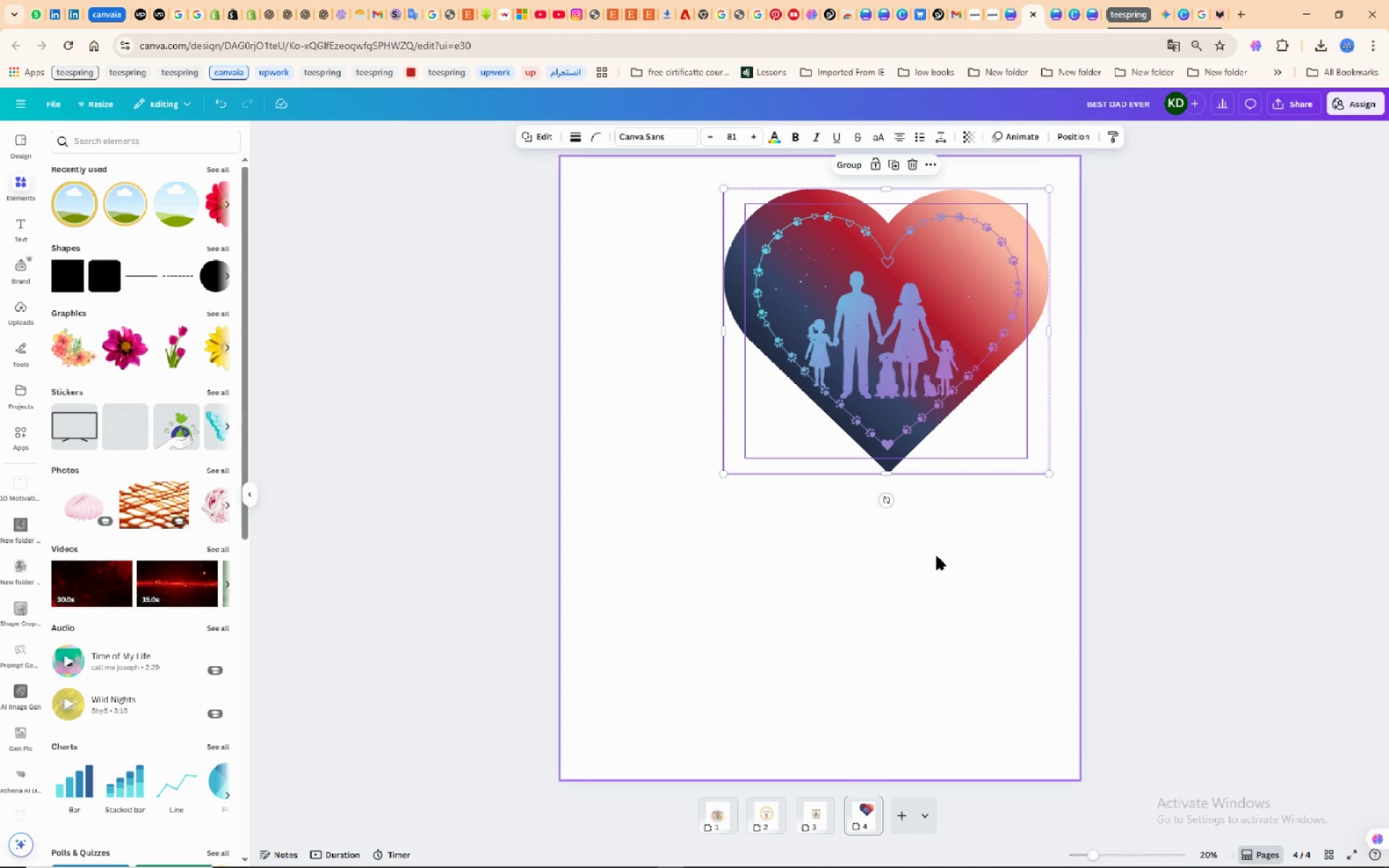 
left_click([937, 556])
 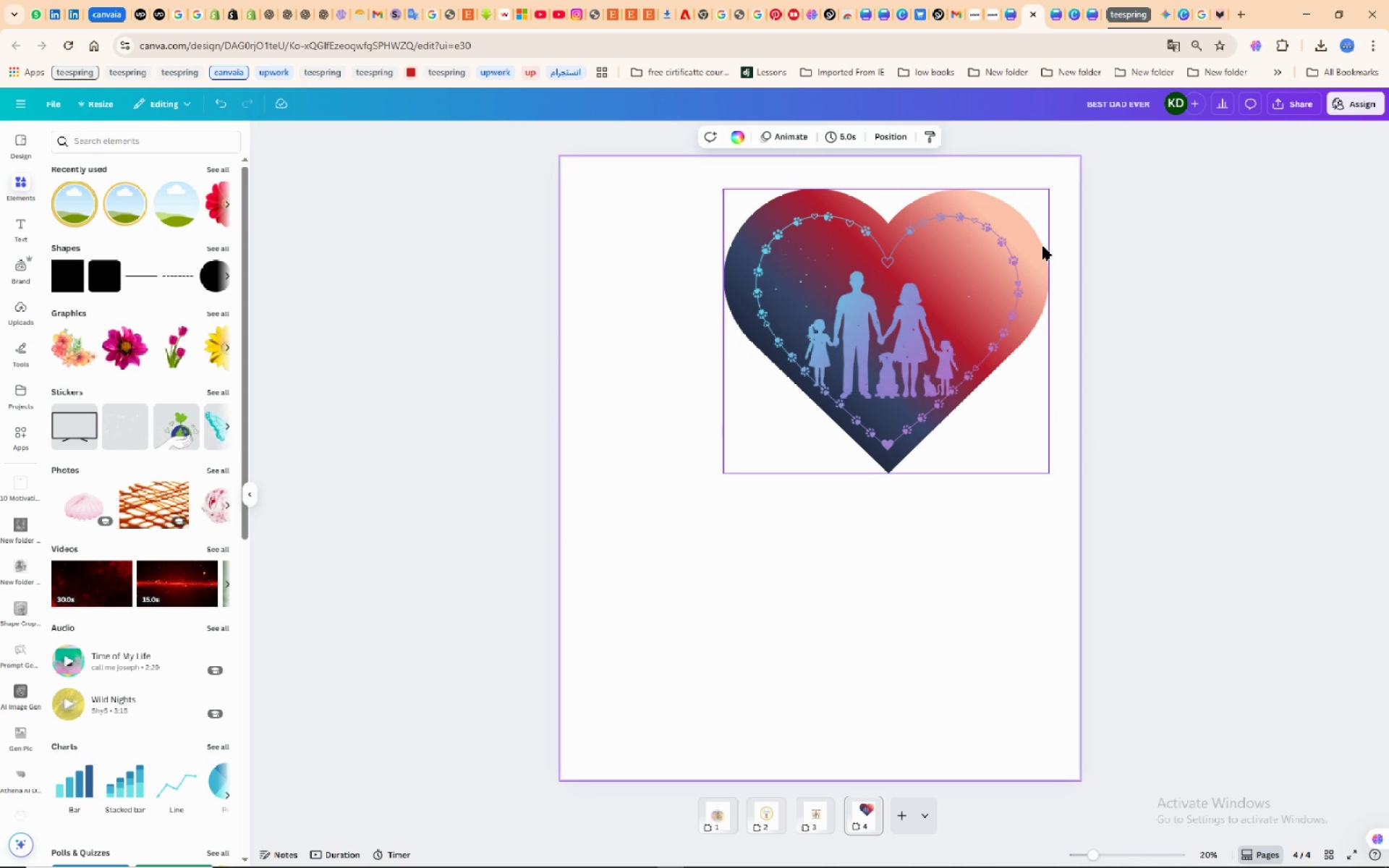 
left_click([1042, 246])
 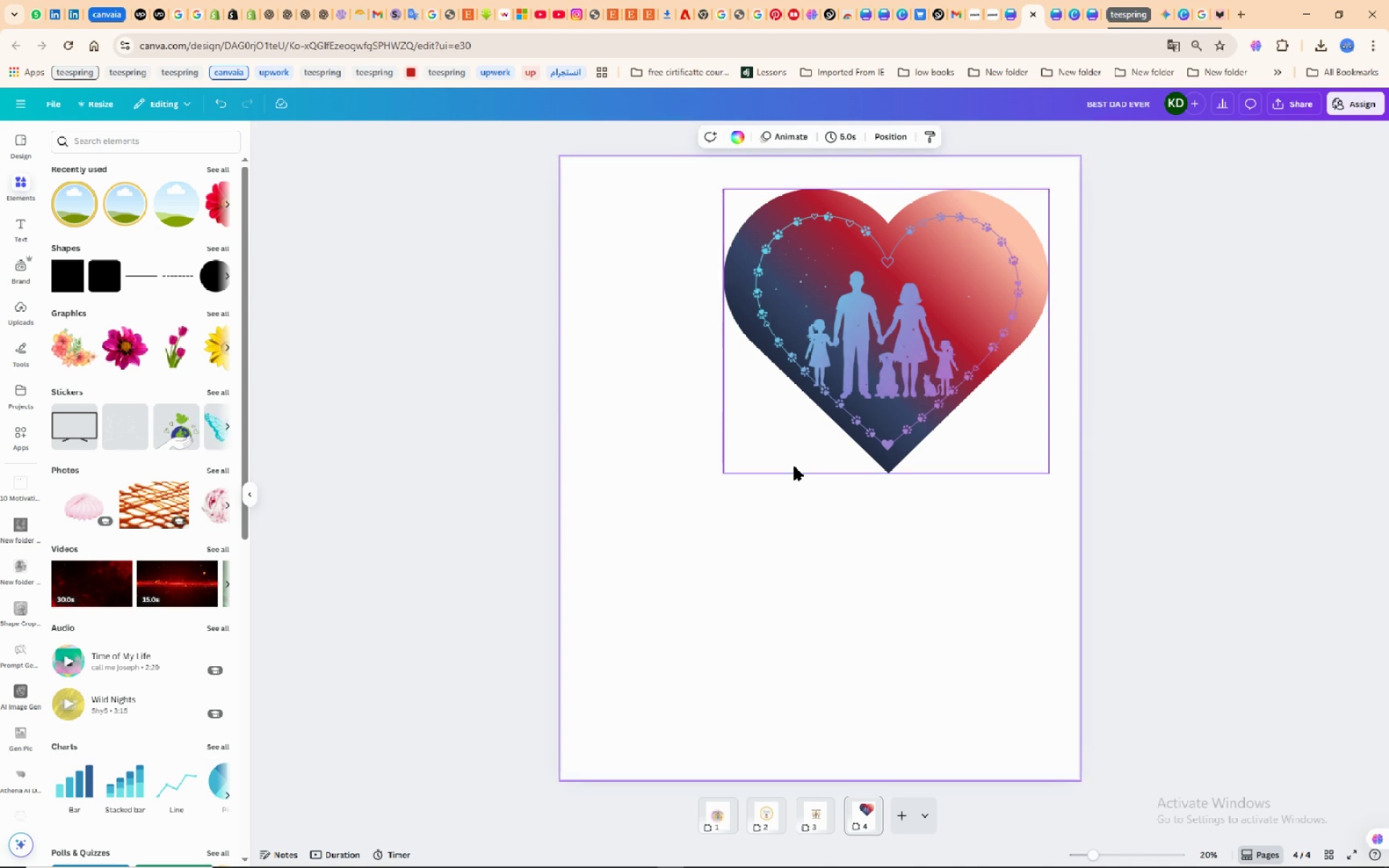 
left_click([794, 466])
 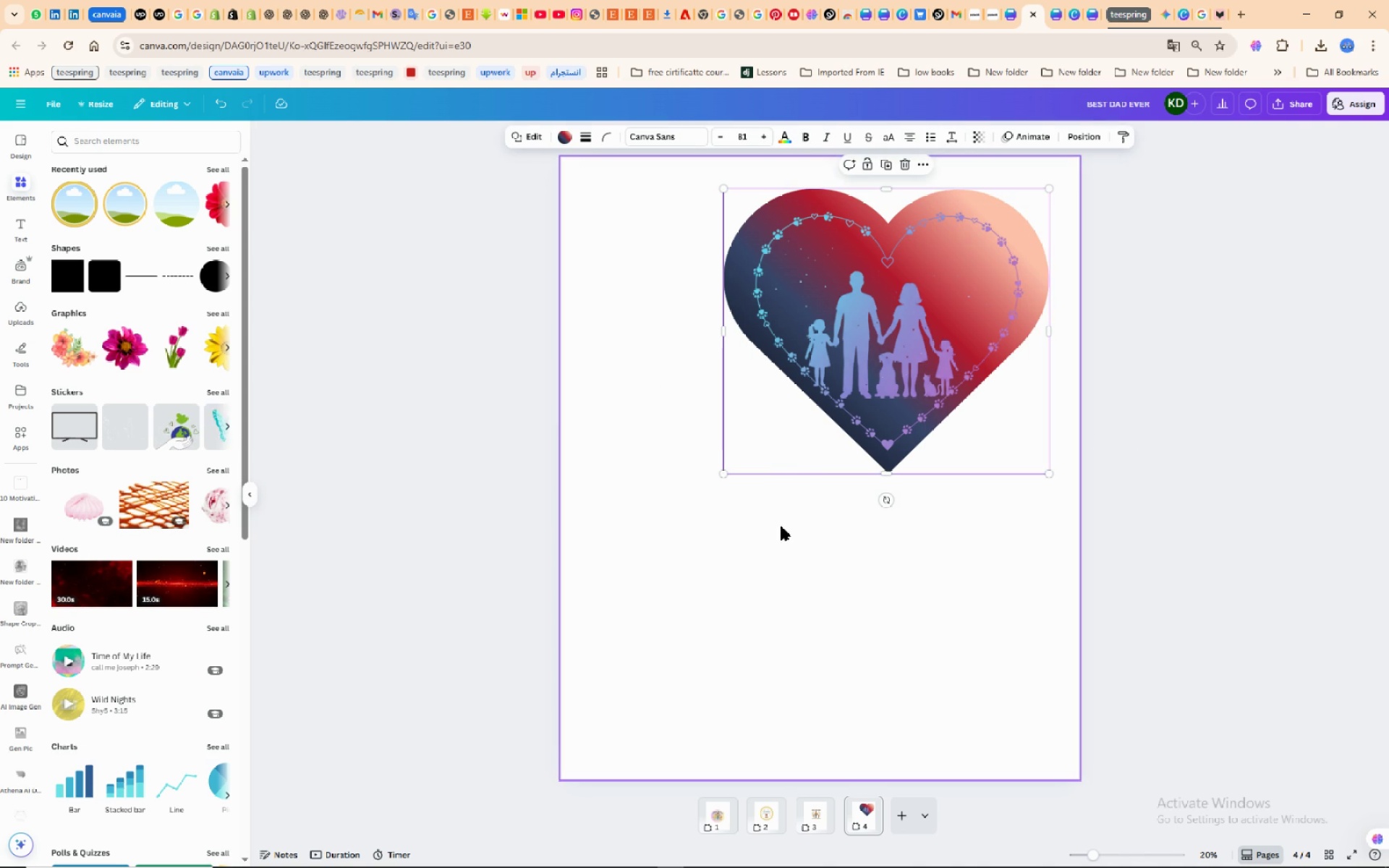 
left_click([781, 527])
 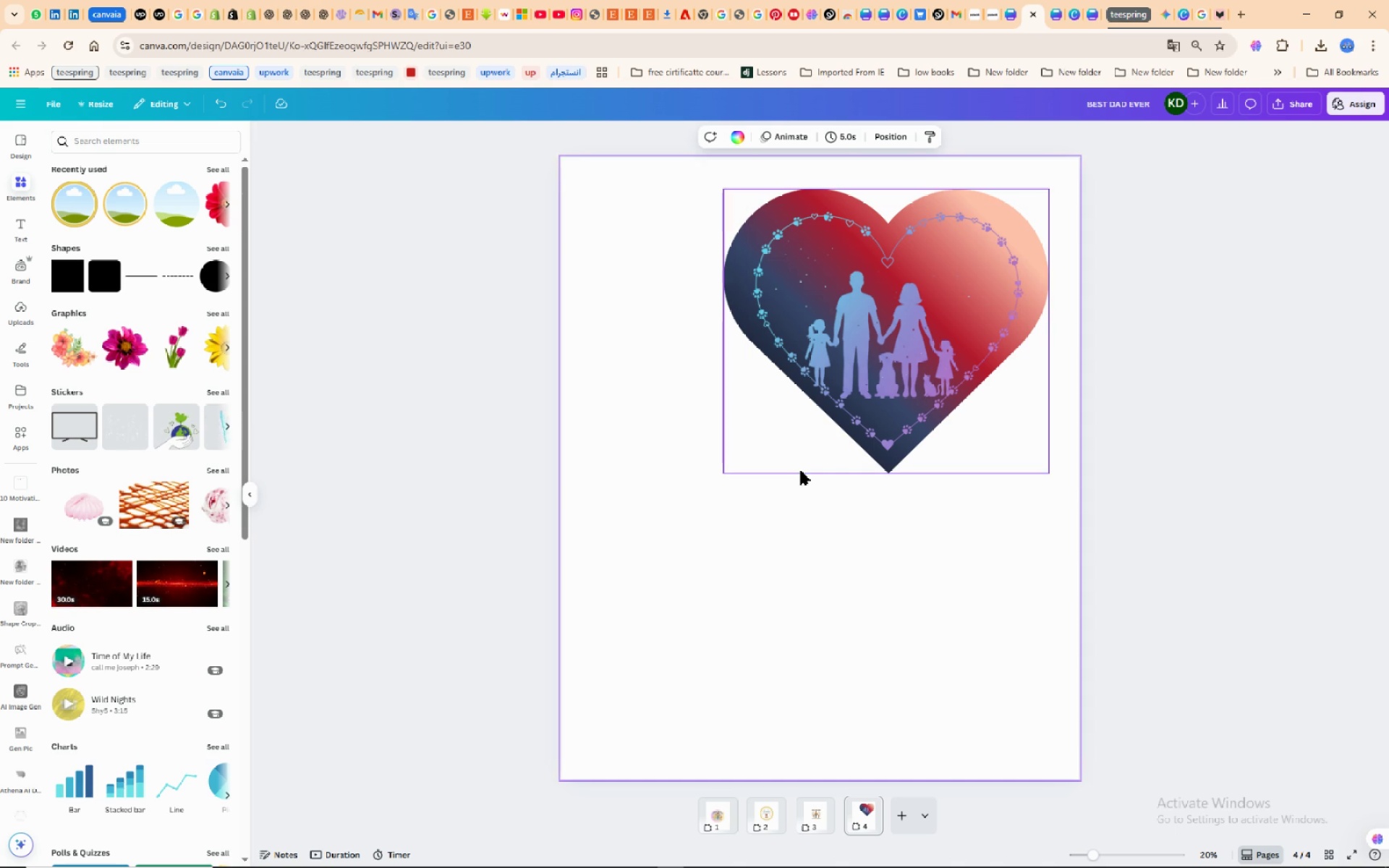 
left_click([801, 471])